 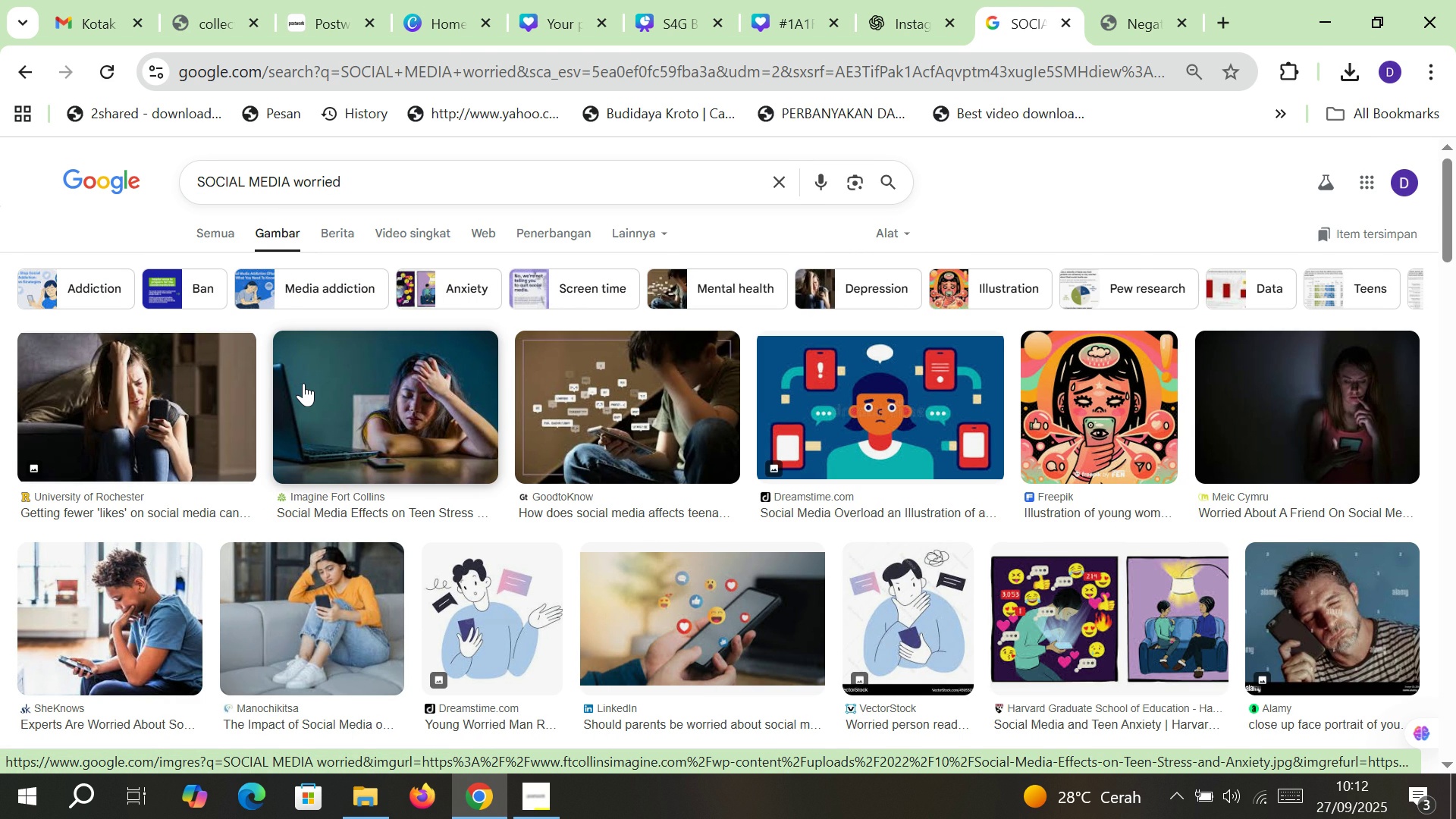 
left_click([569, 389])
 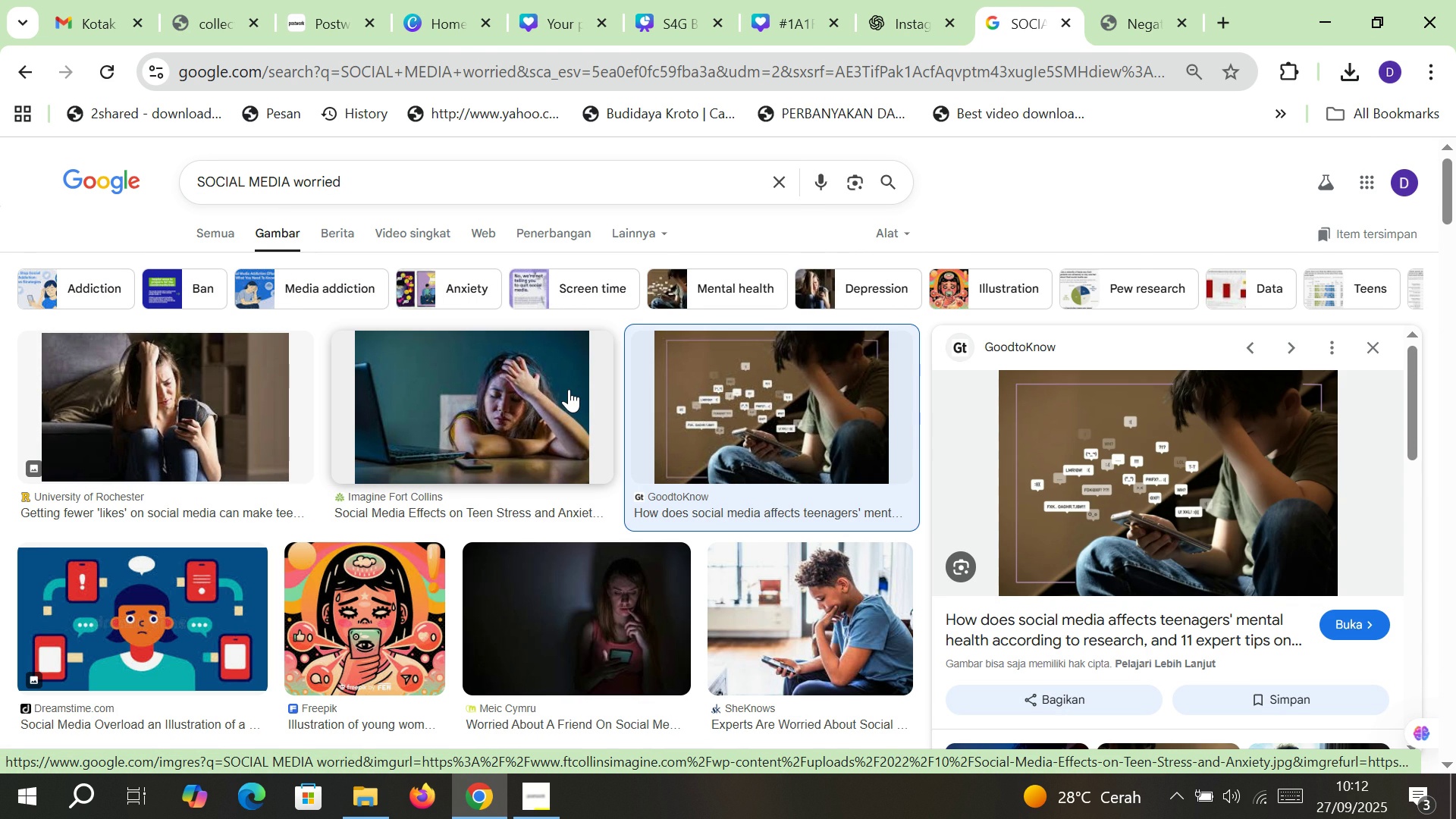 
left_click([446, 396])
 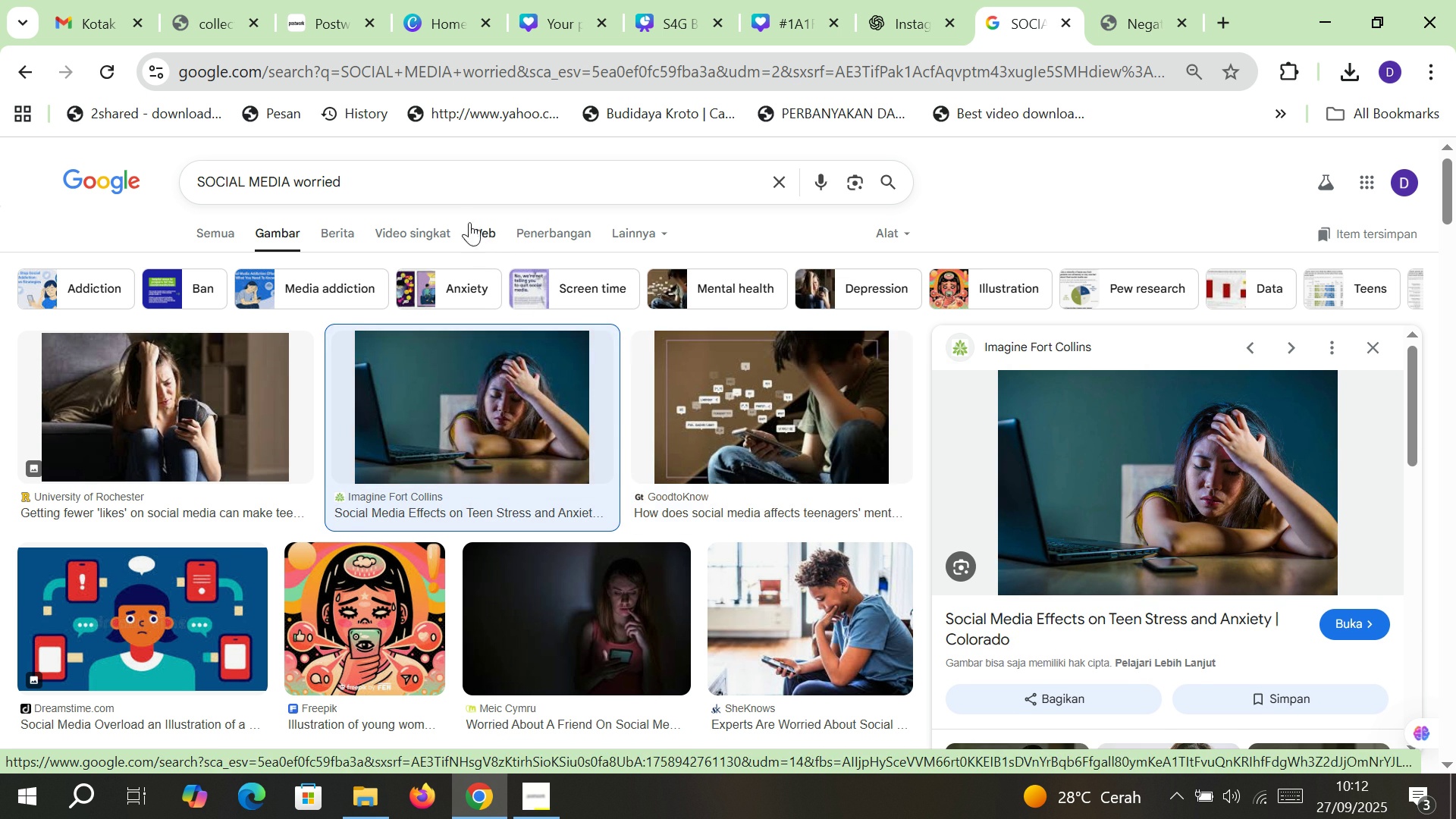 
double_click([435, 185])
 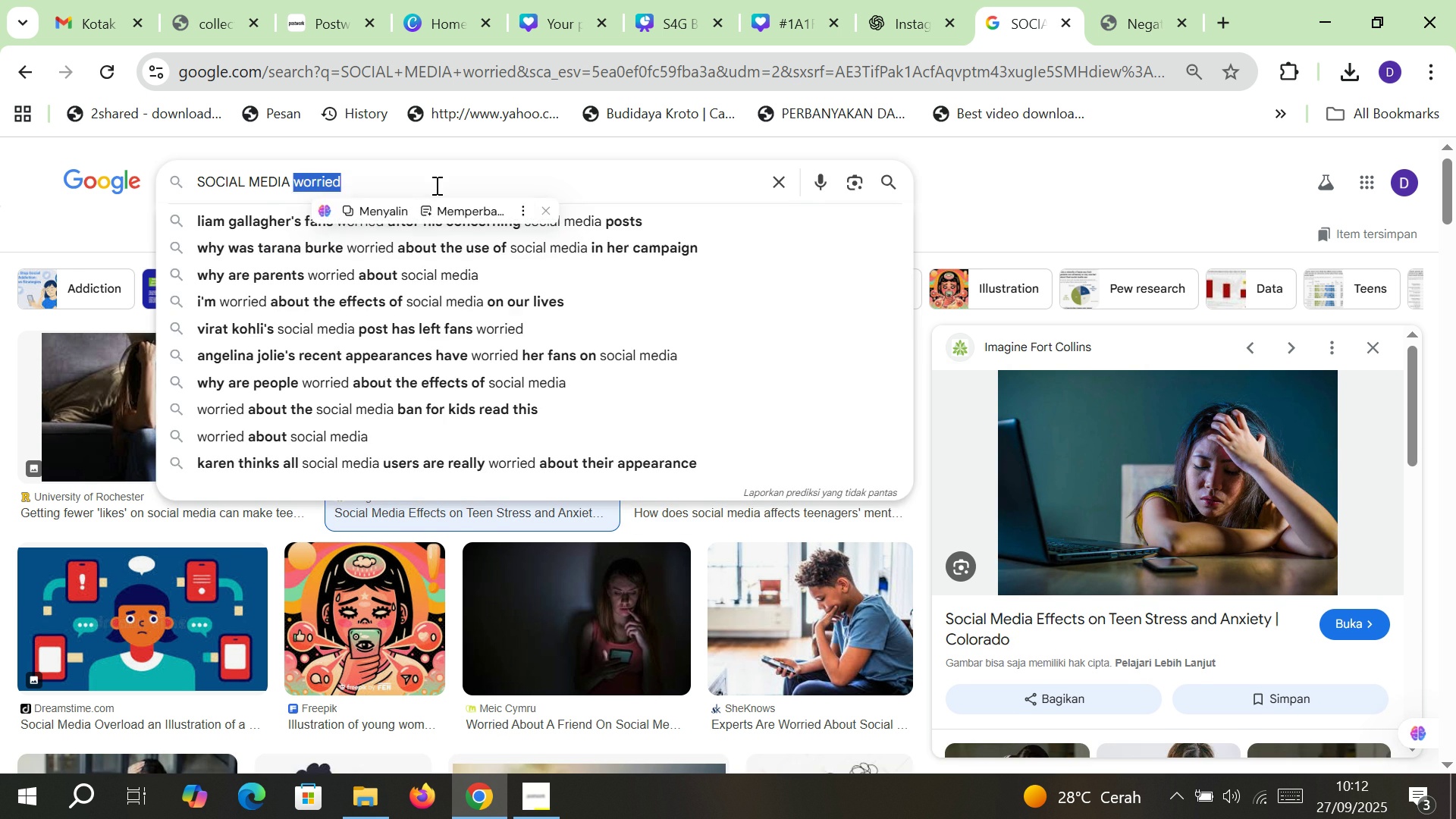 
left_click([435, 185])
 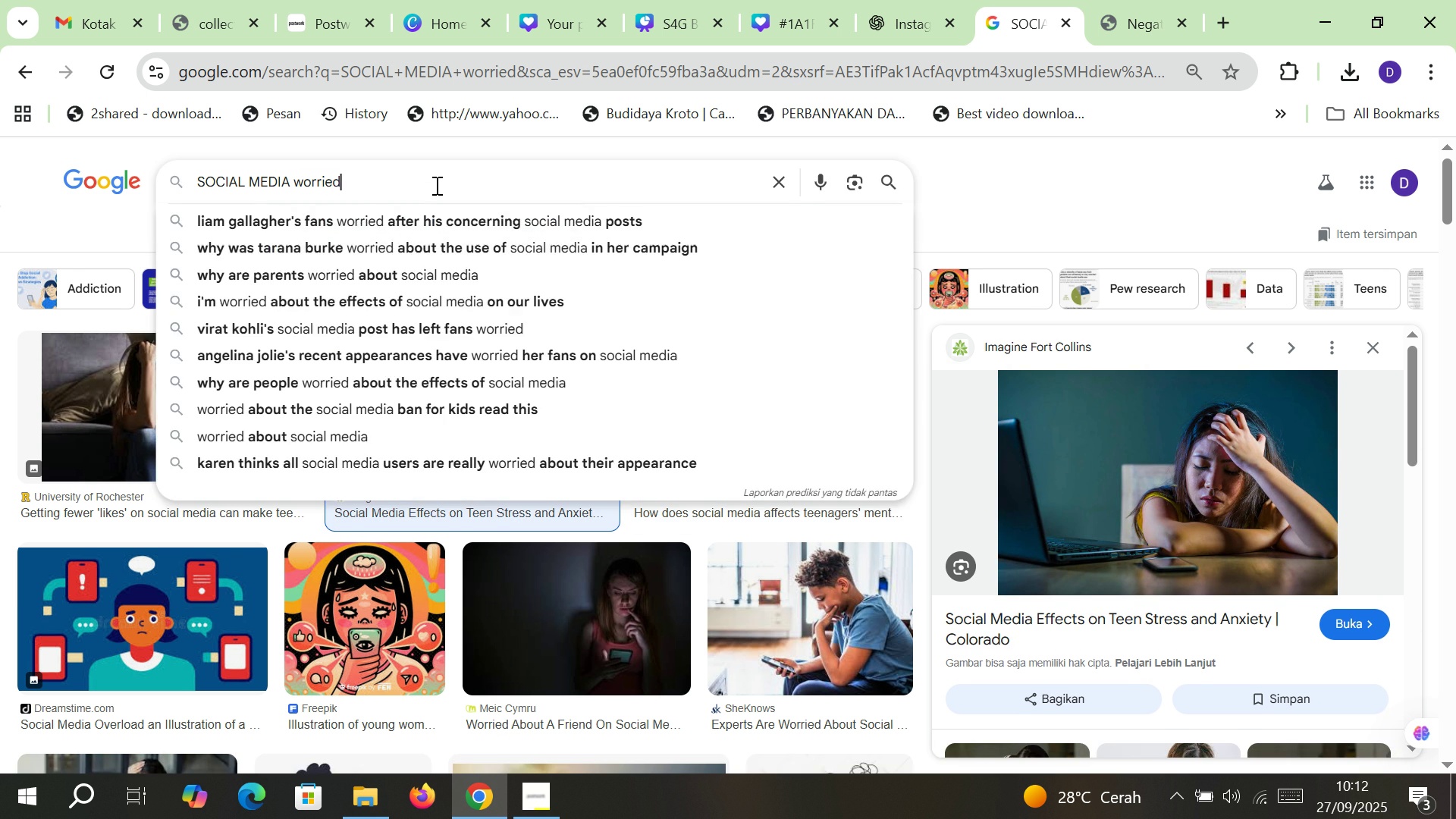 
type( jpg)
 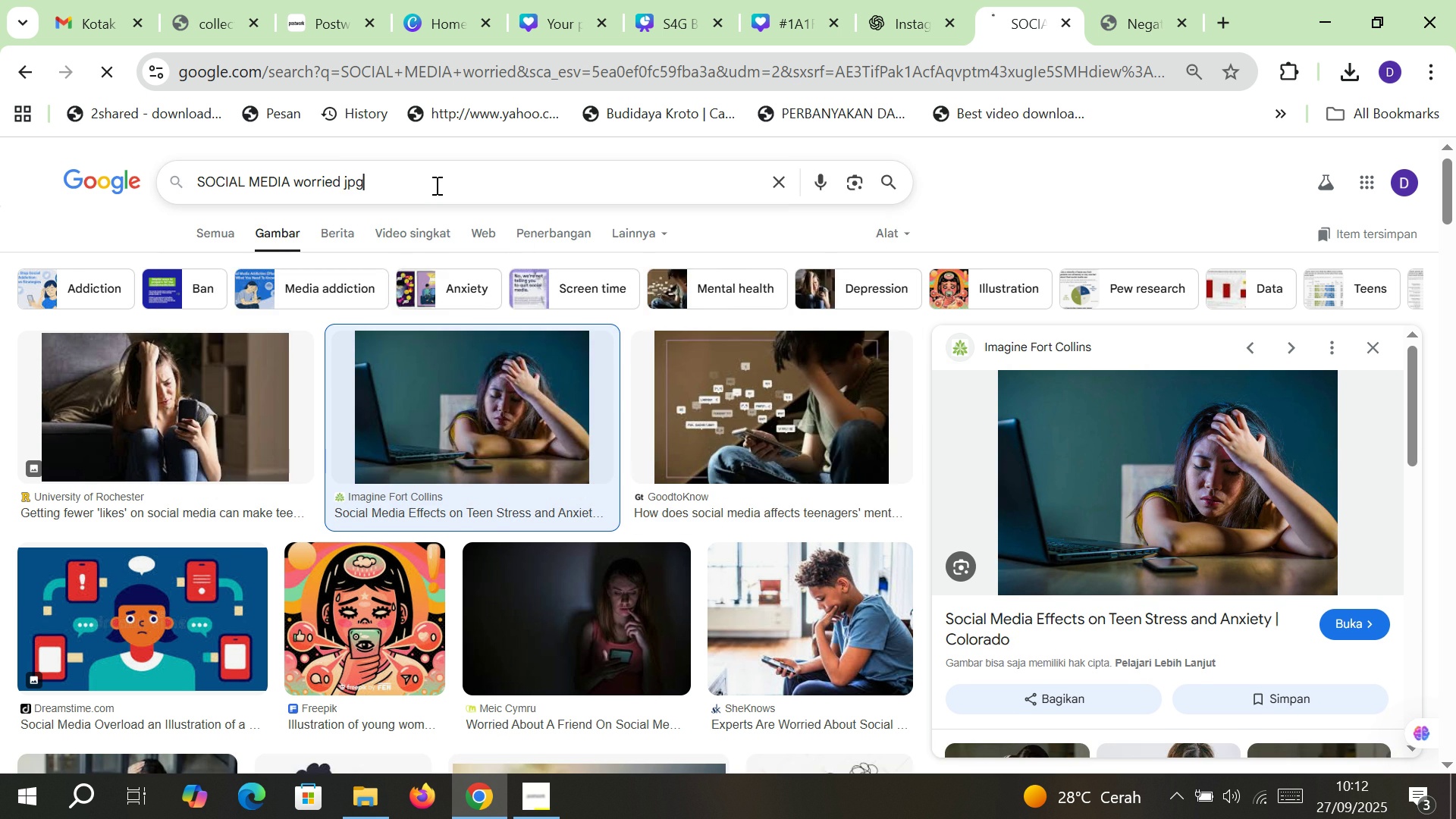 
key(Enter)
 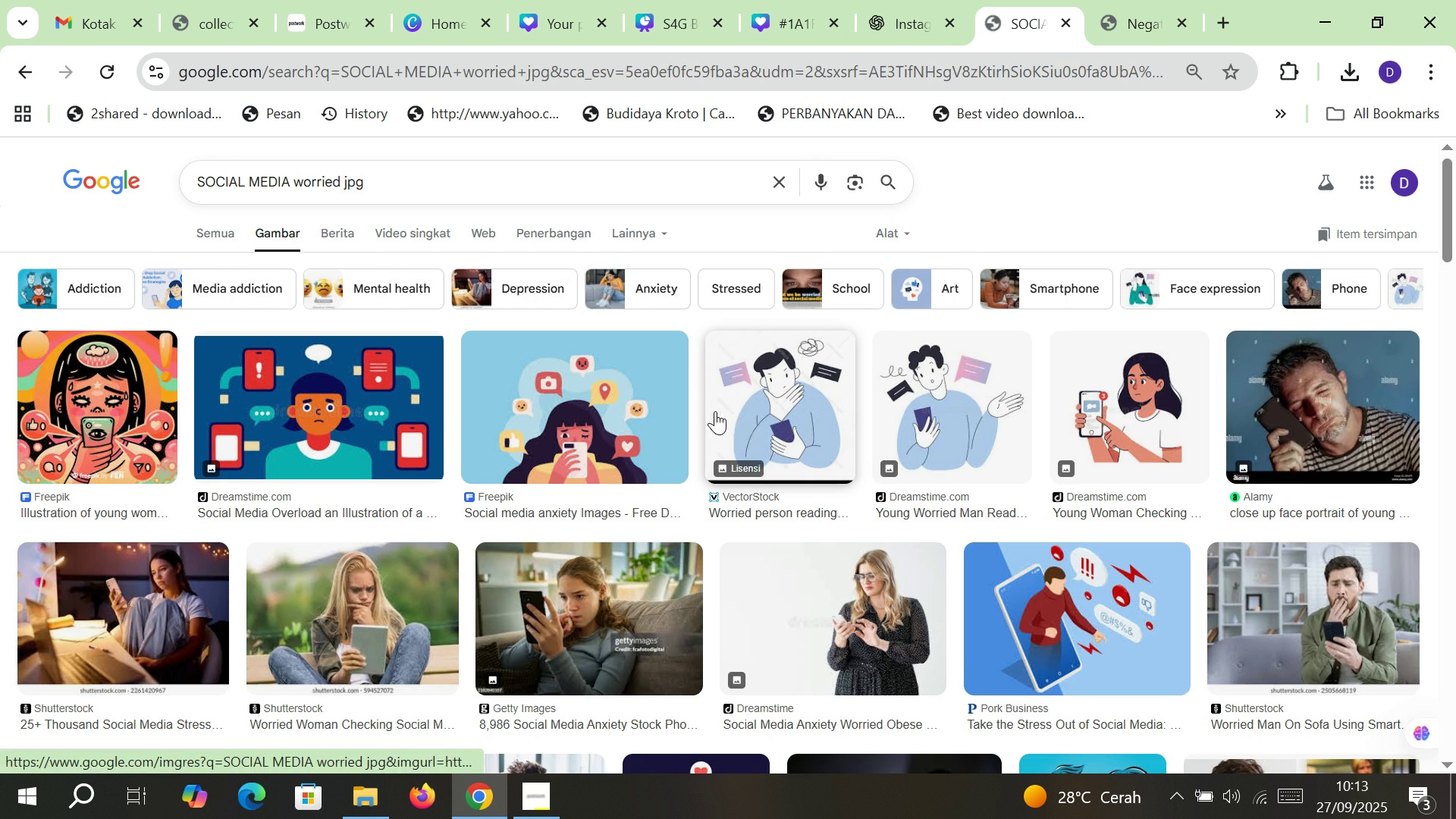 
wait(6.06)
 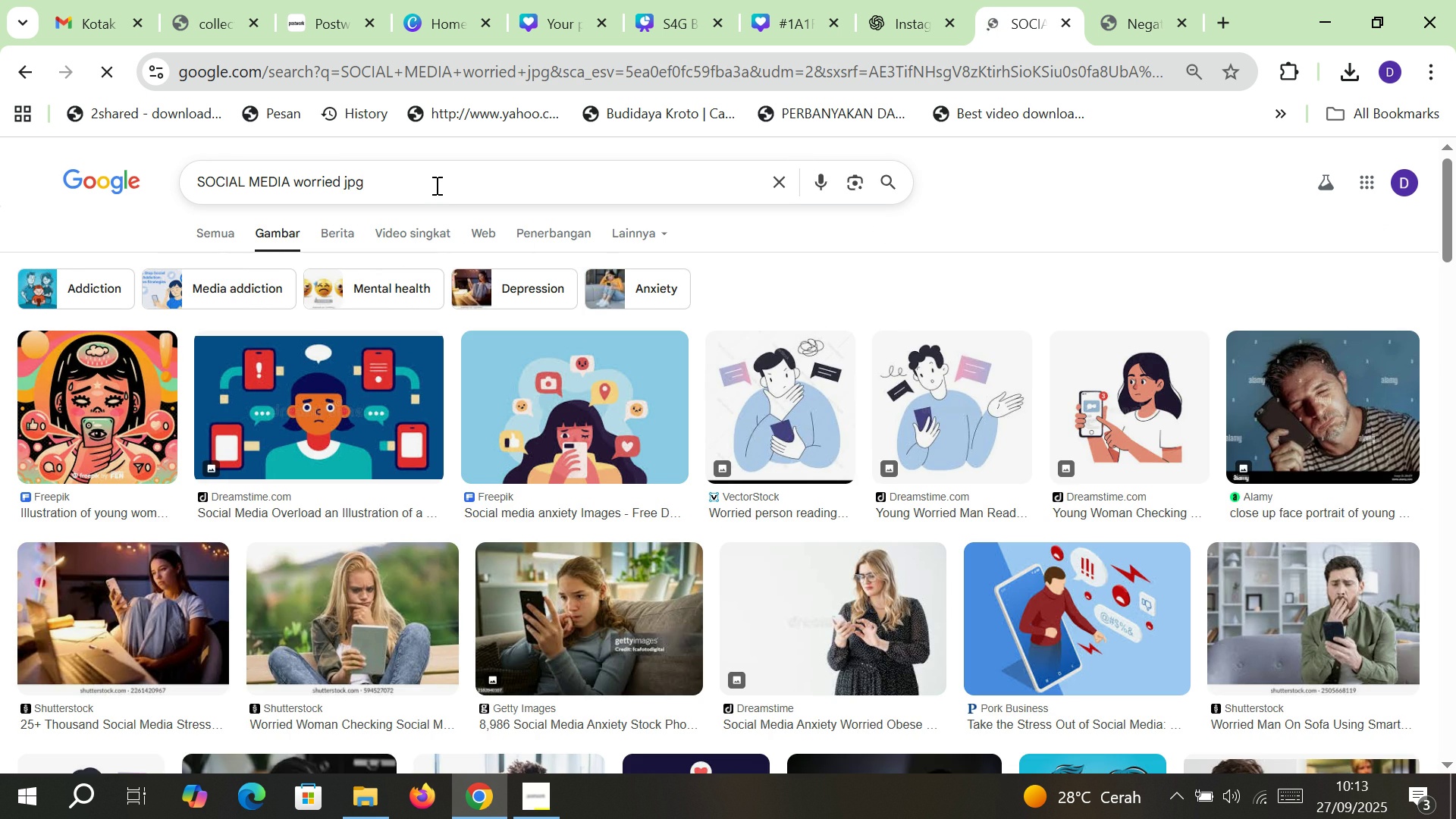 
scroll: coordinate [1087, 442], scroll_direction: down, amount: 9.0
 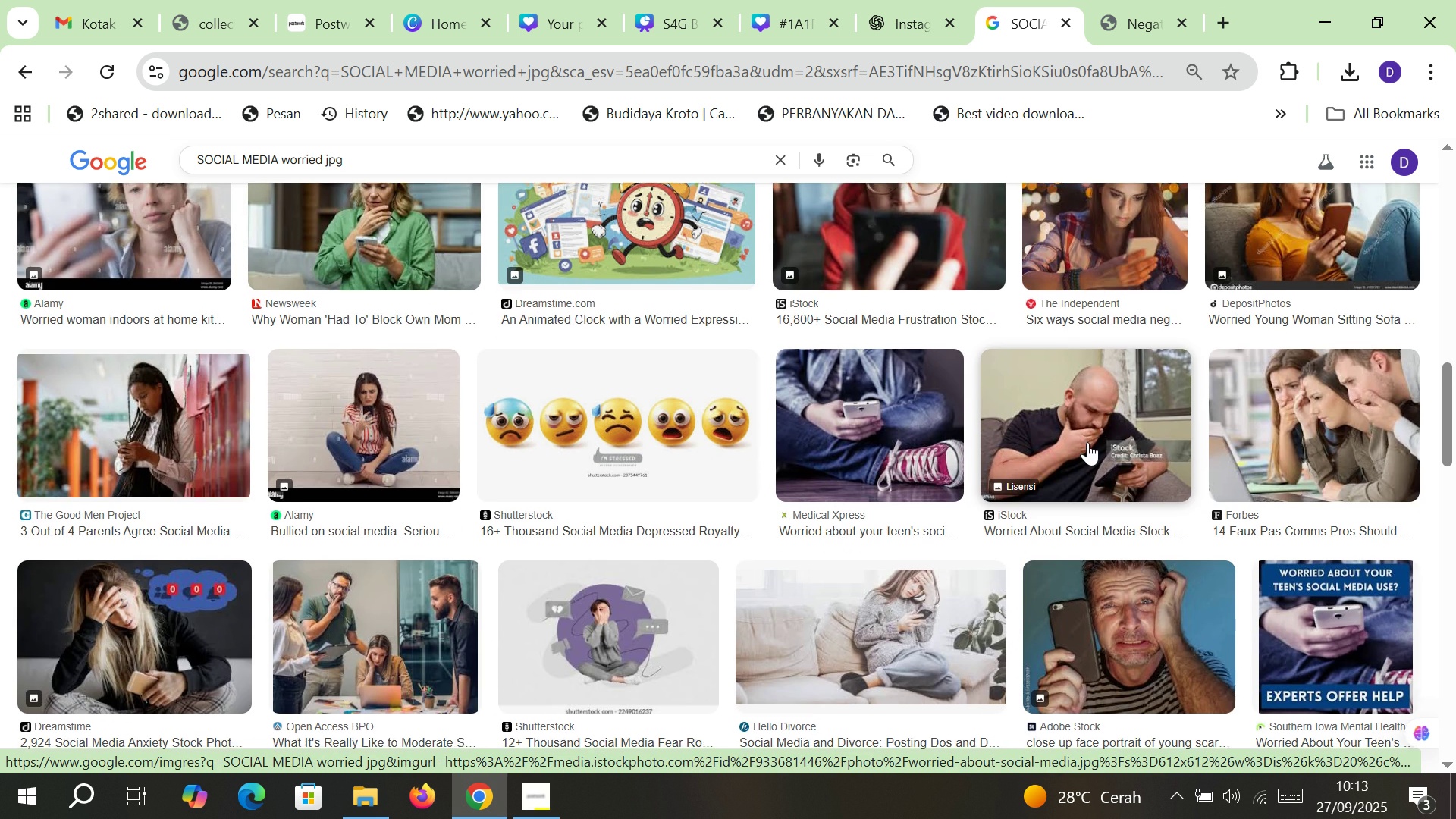 
scroll: coordinate [1087, 442], scroll_direction: up, amount: 9.0
 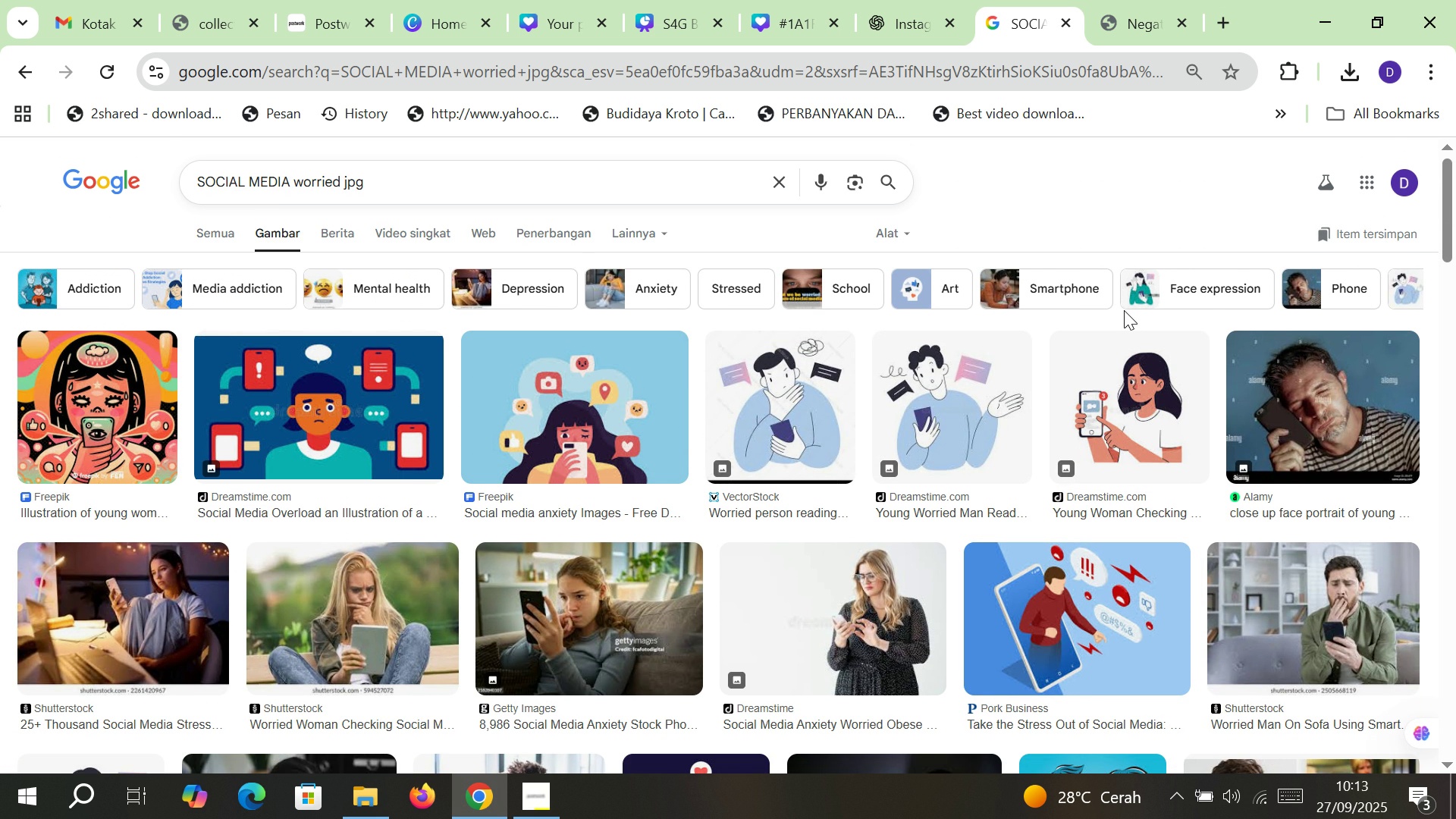 
wait(11.23)
 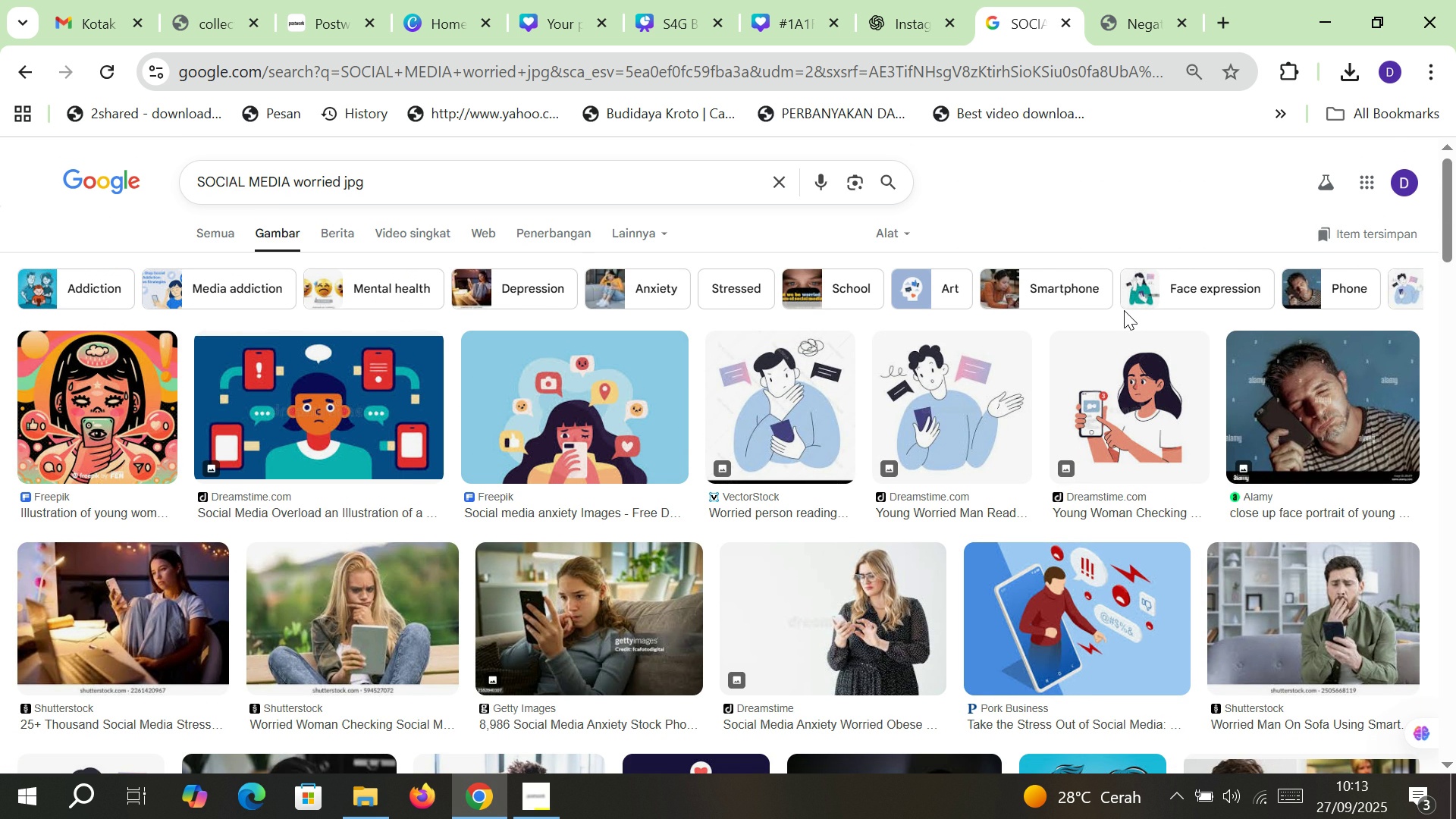 
double_click([350, 187])
 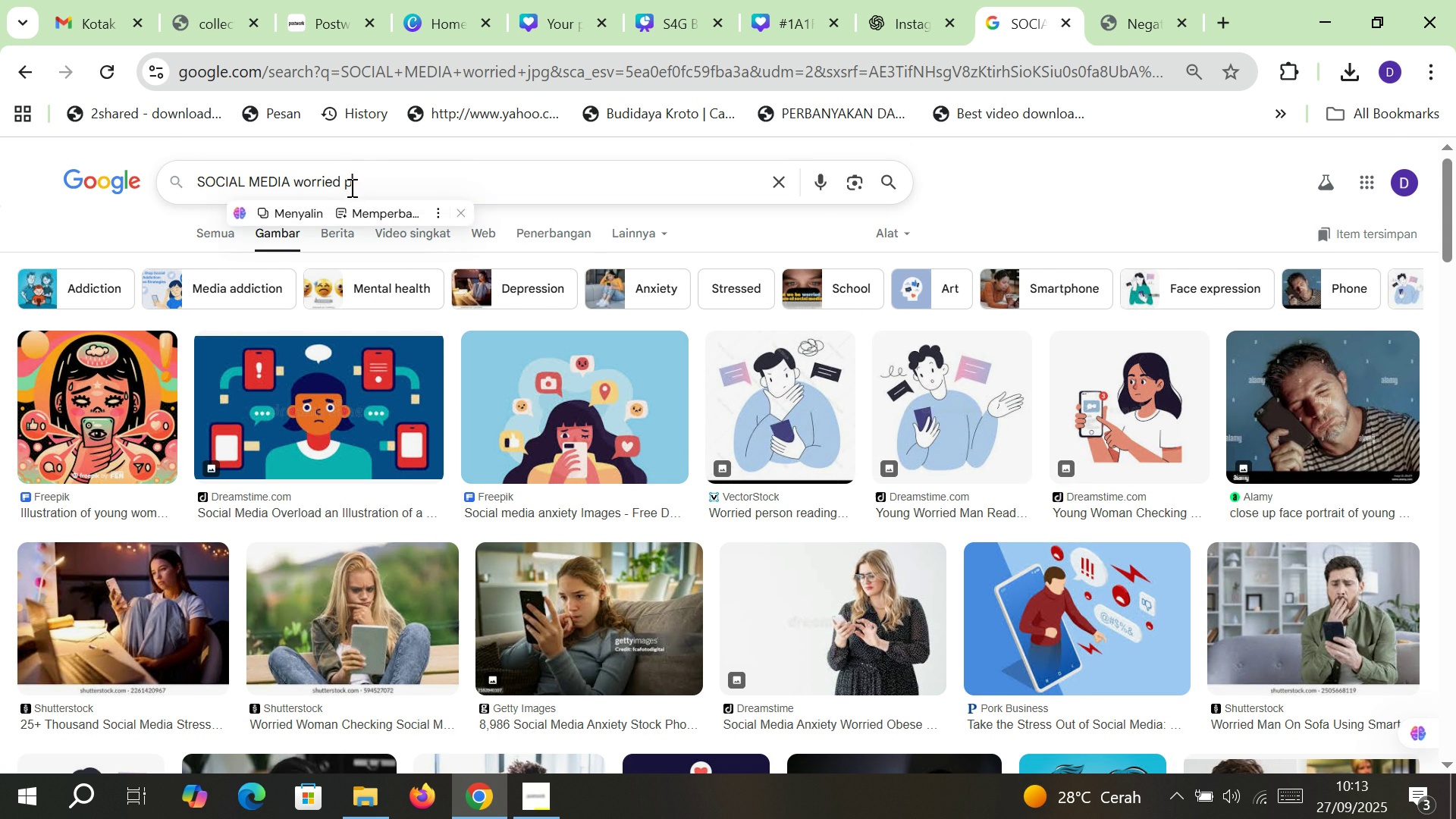 
type(png)
 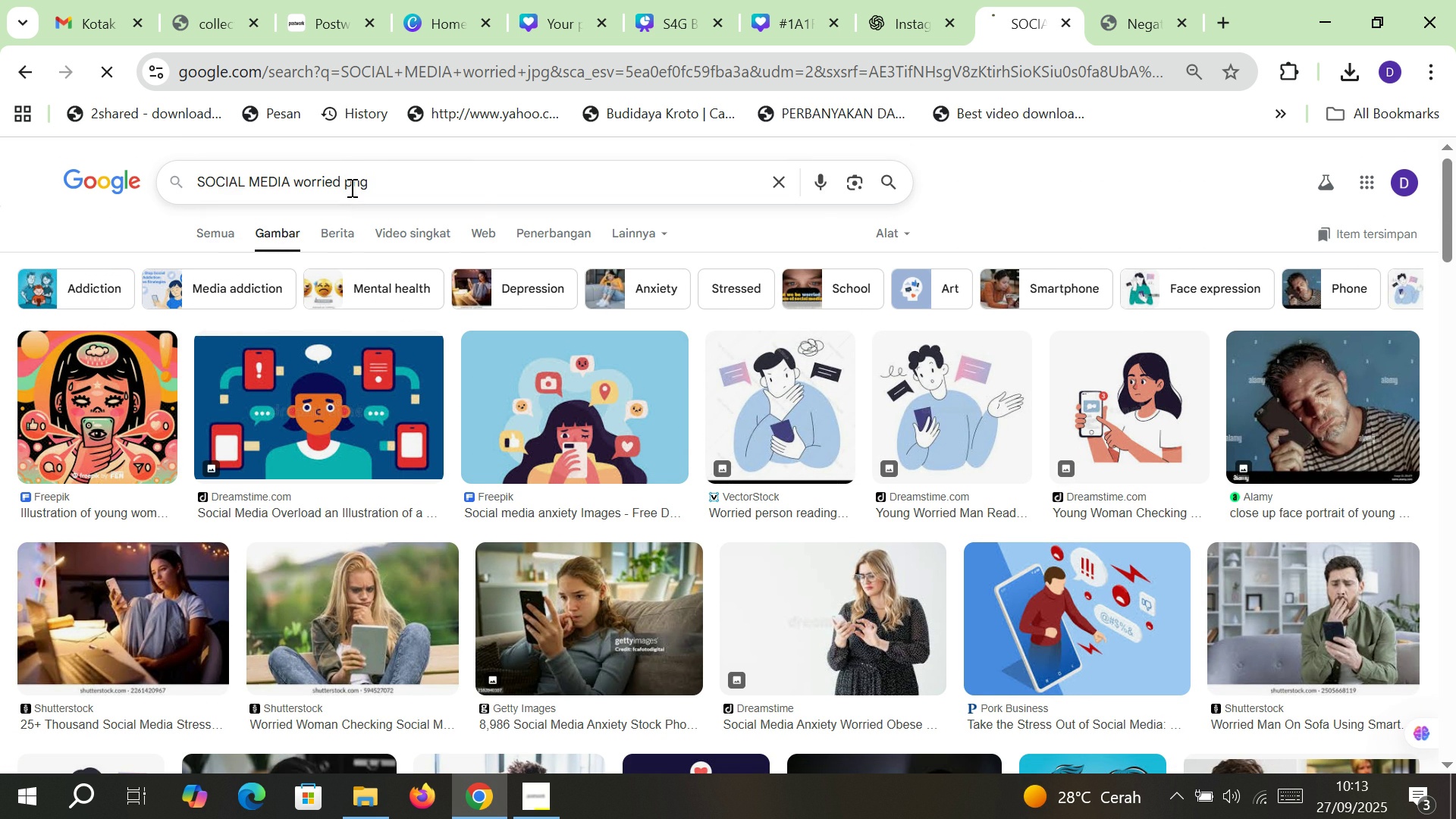 
key(Enter)
 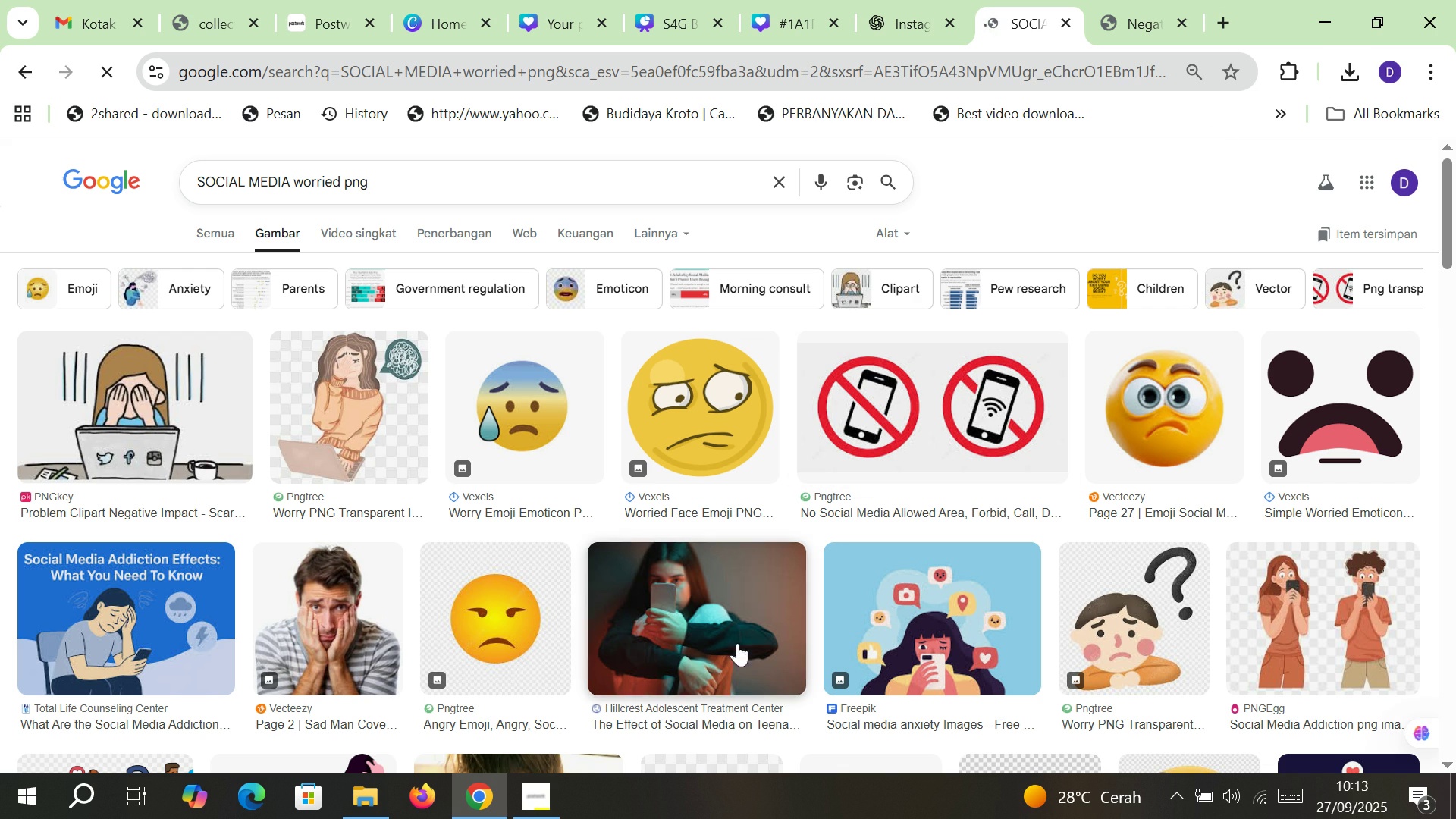 
wait(5.31)
 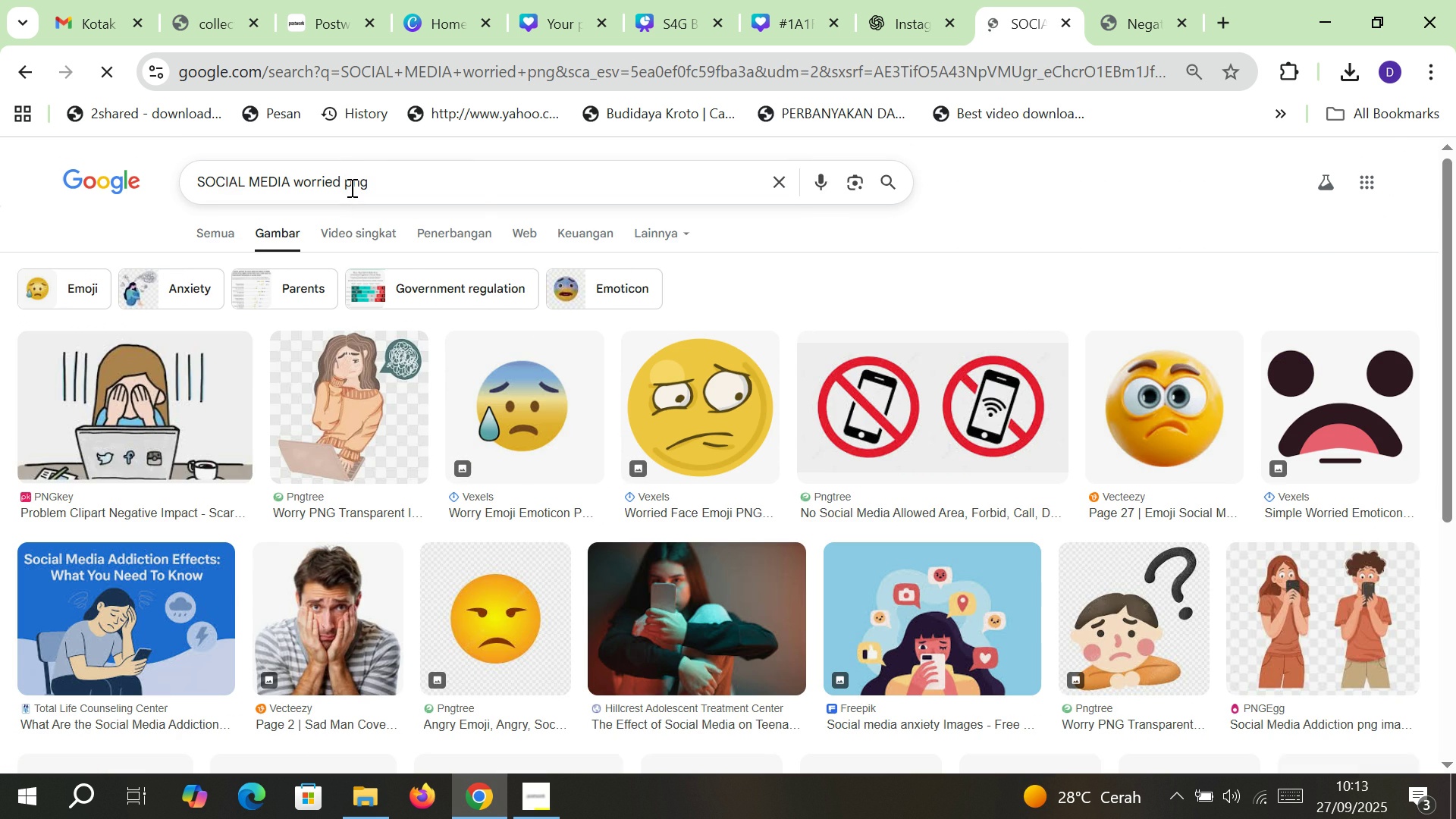 
left_click([1353, 80])
 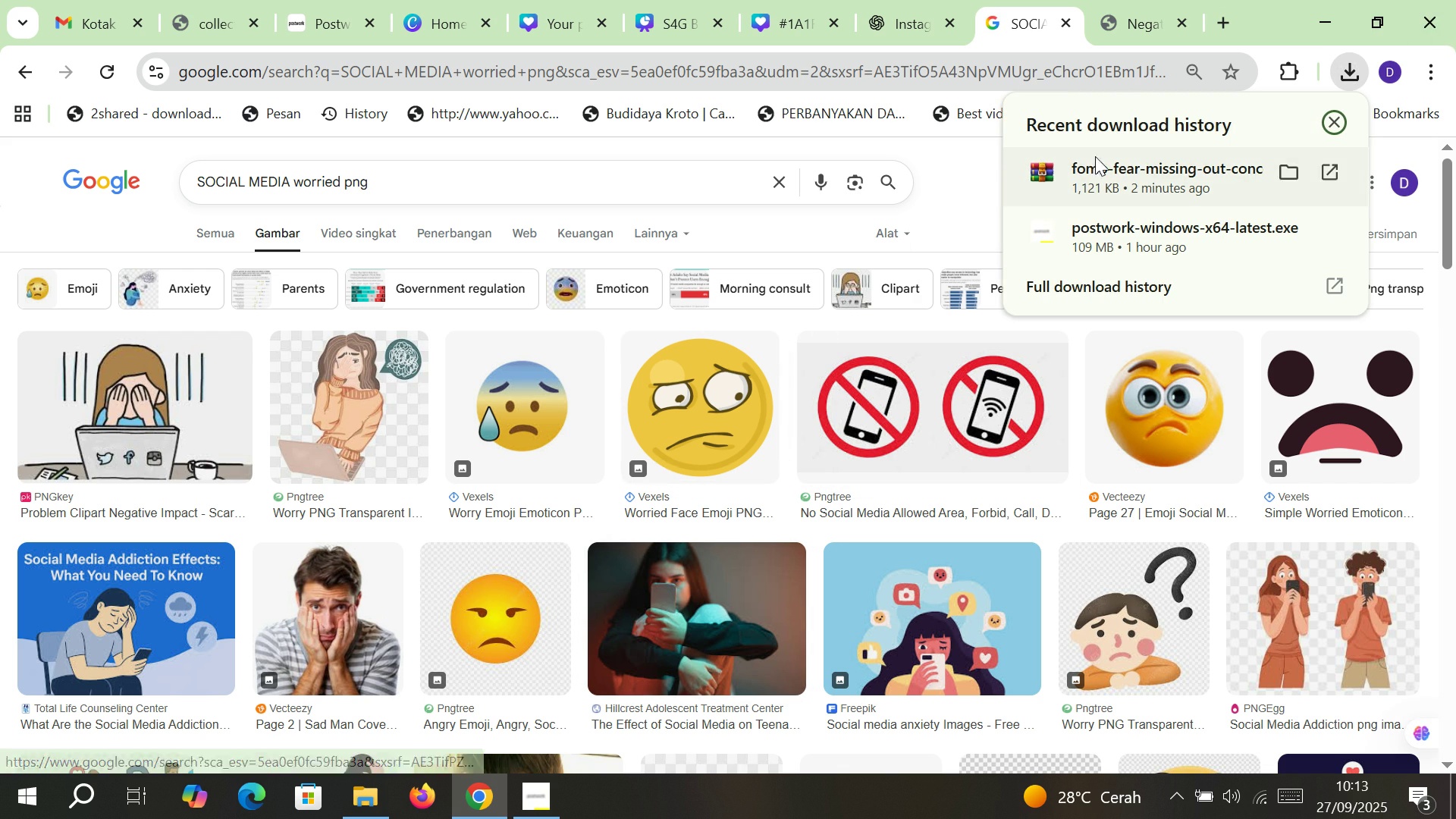 
left_click([1122, 165])
 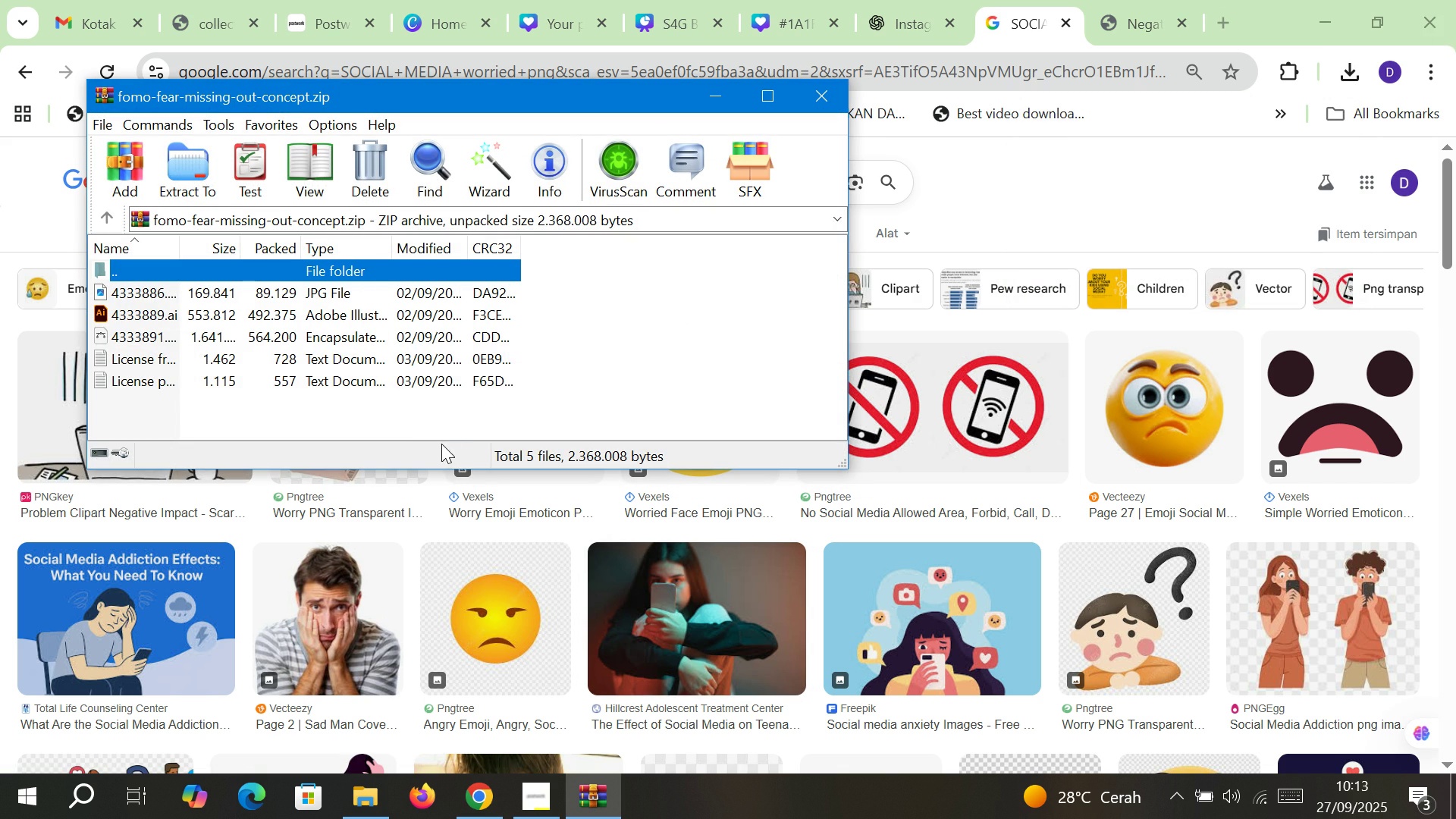 
mouse_move([442, 410])
 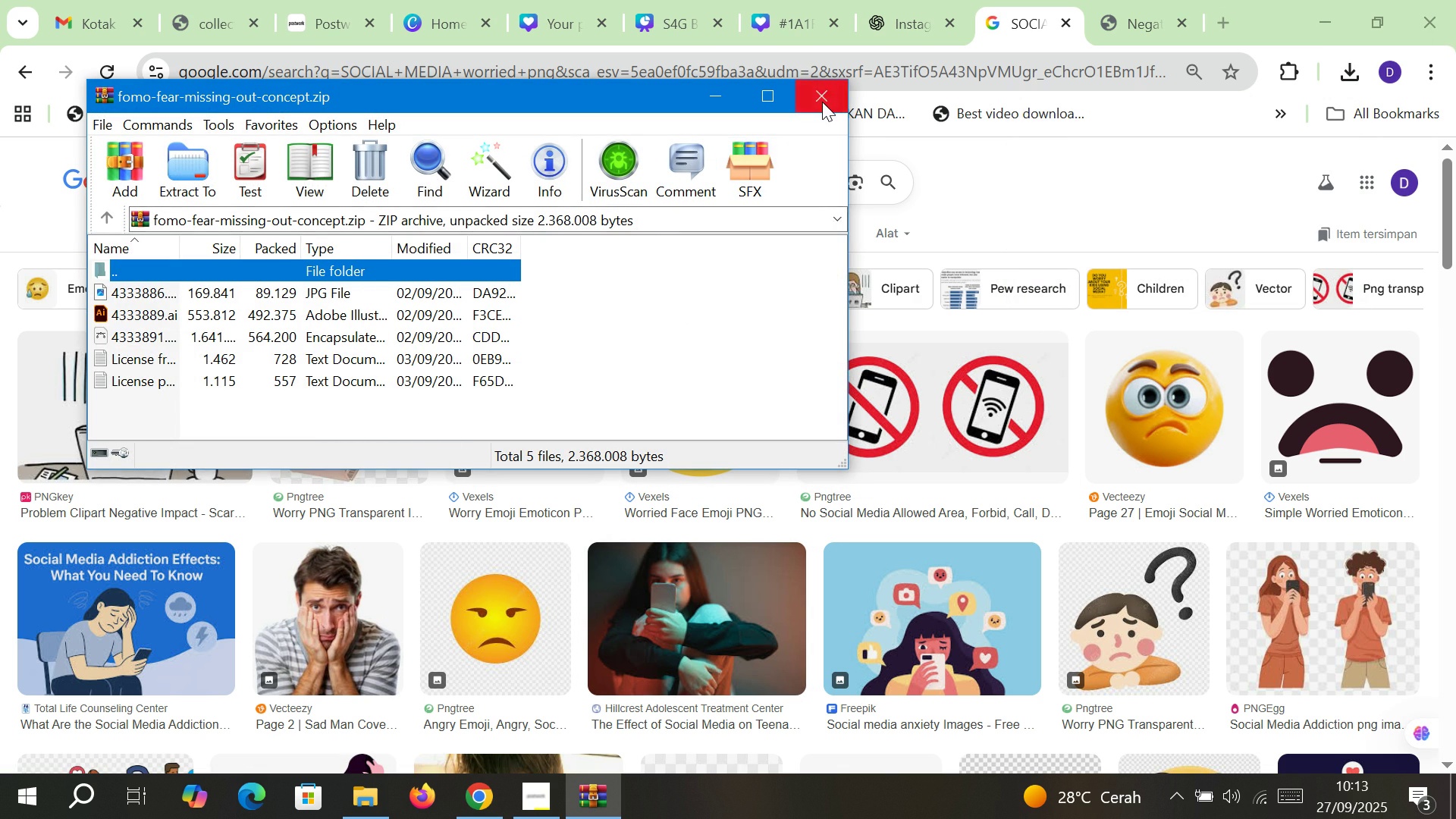 
left_click([822, 102])
 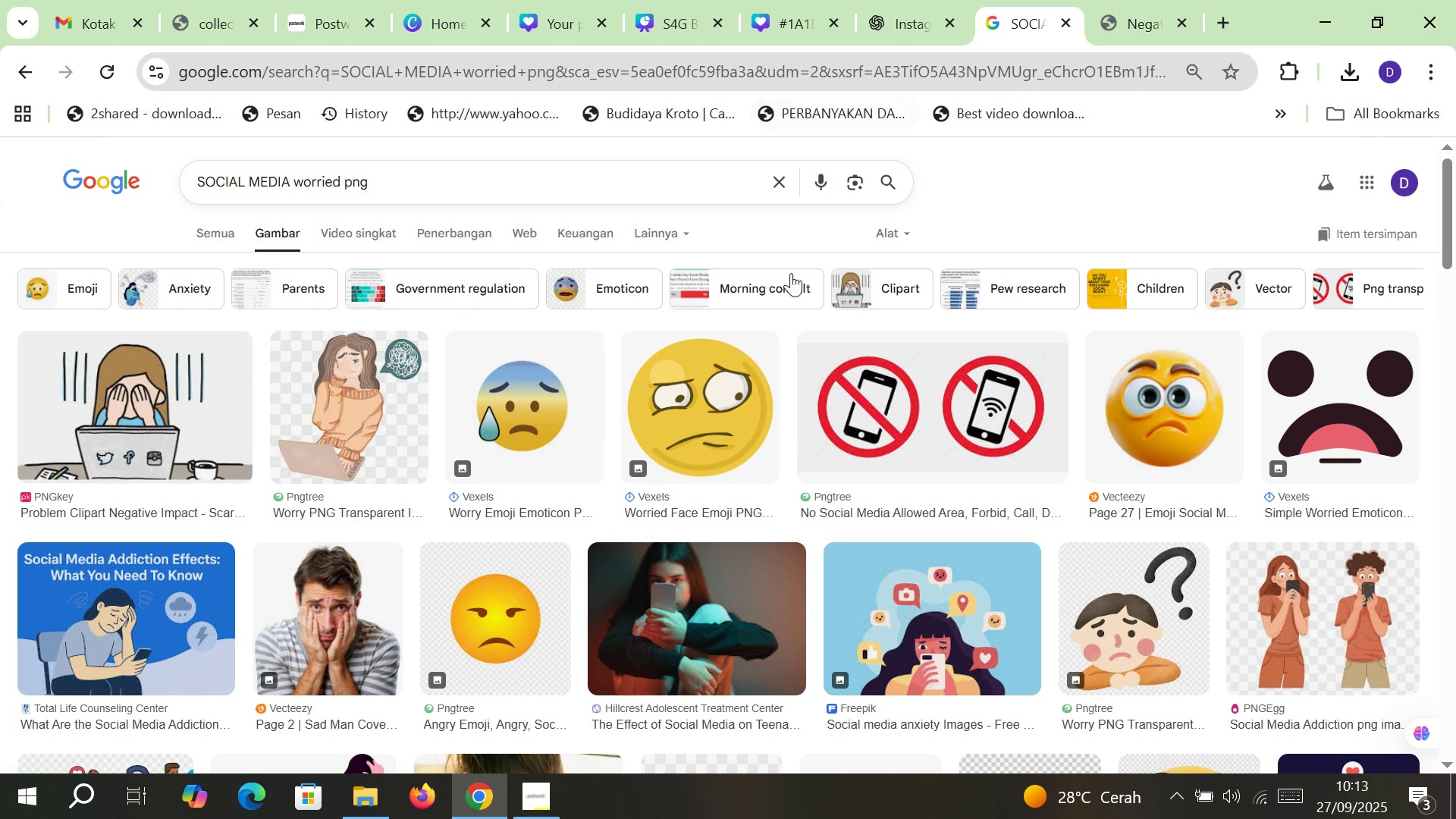 
mouse_move([767, 415])
 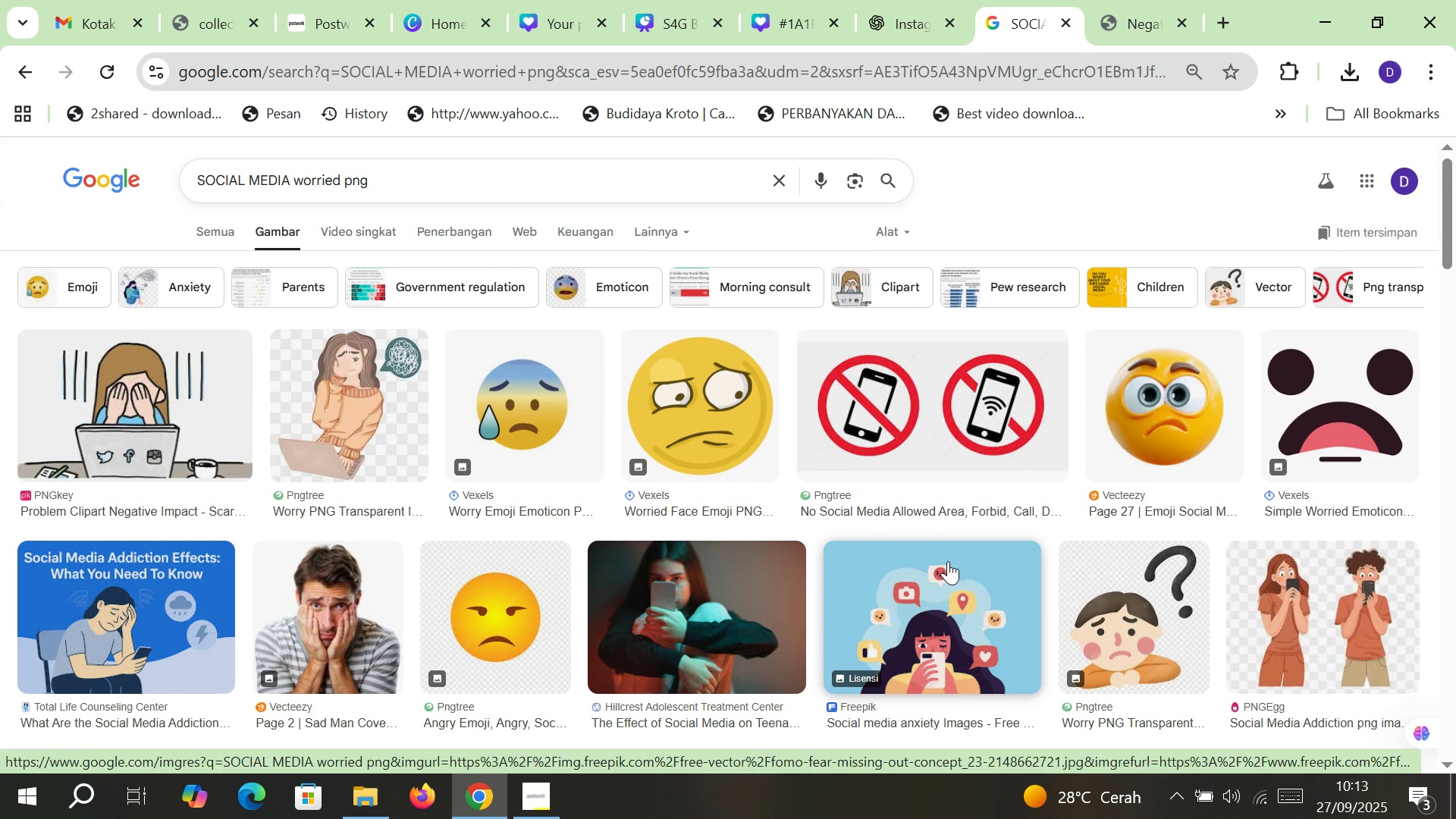 
scroll: coordinate [948, 561], scroll_direction: down, amount: 3.0
 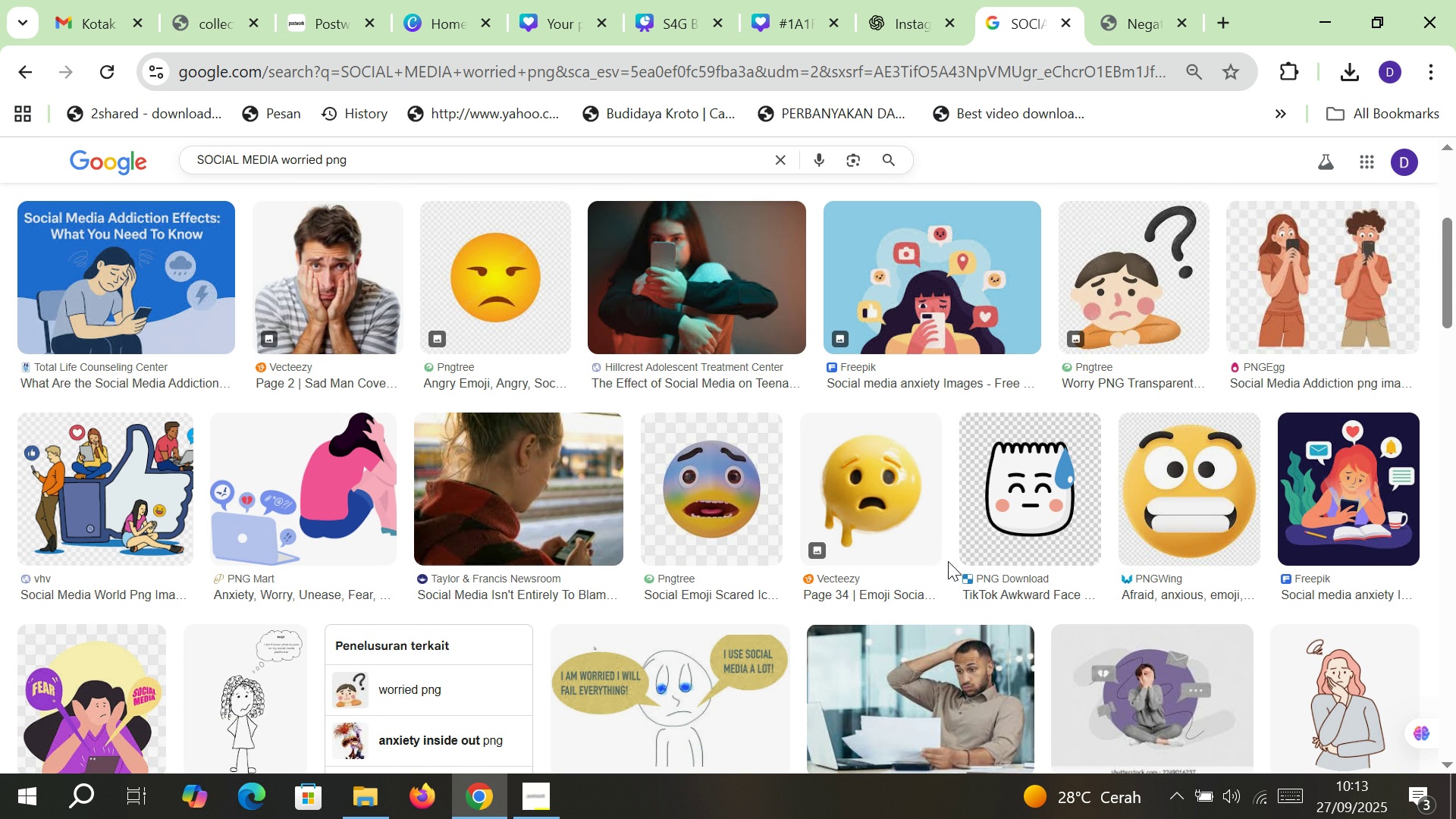 
wait(8.15)
 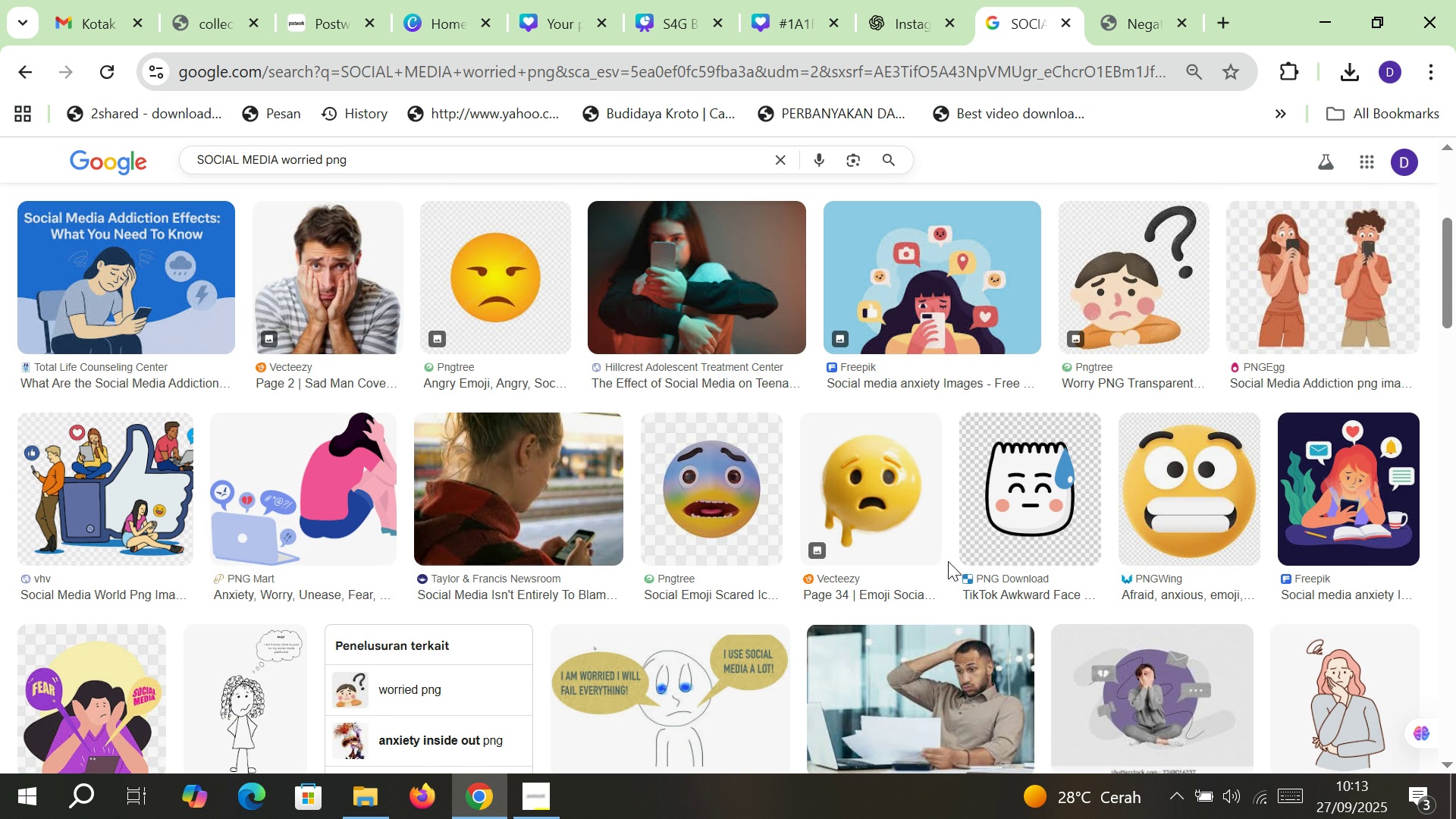 
left_click([384, 800])
 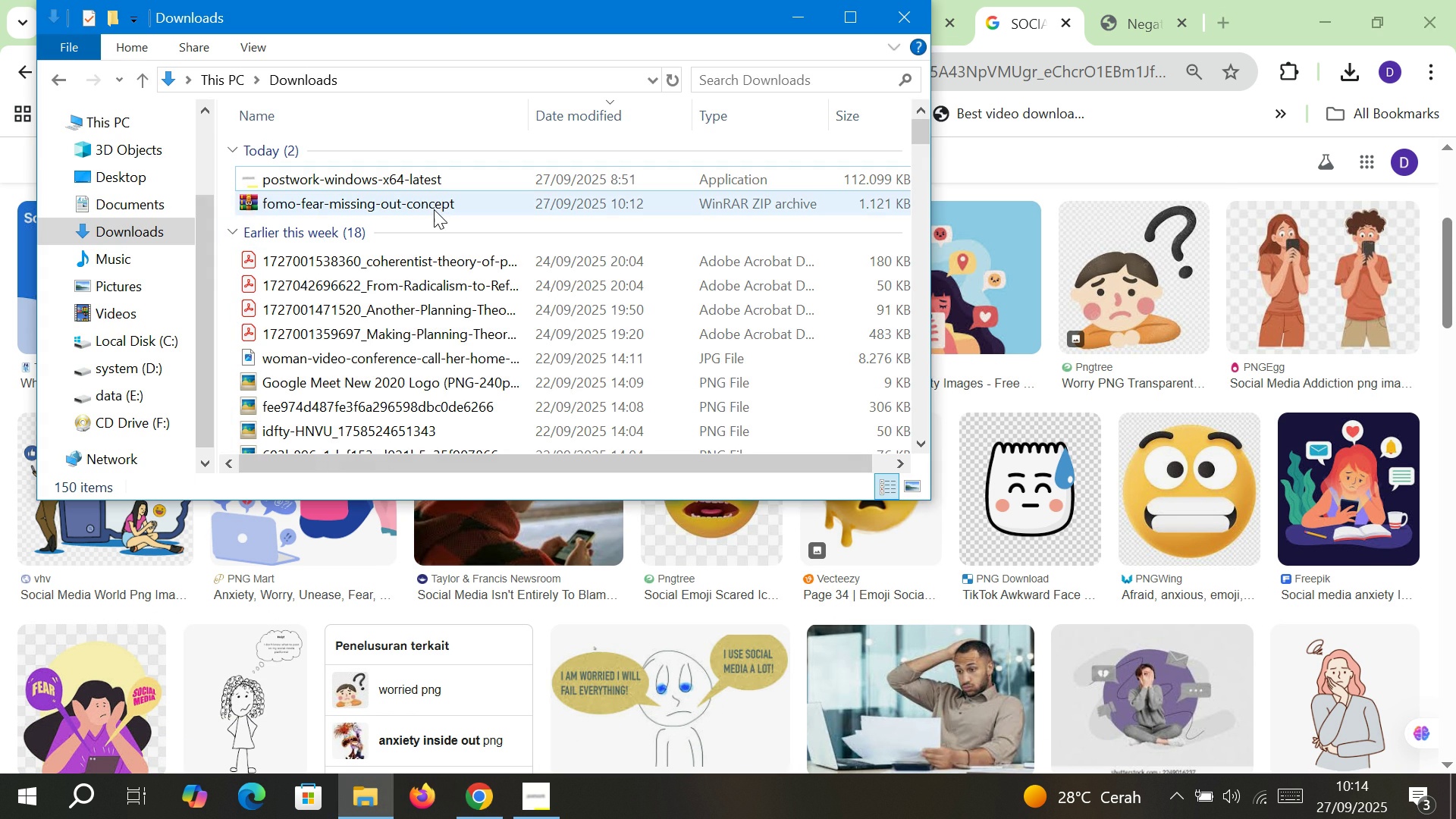 
double_click([434, 209])
 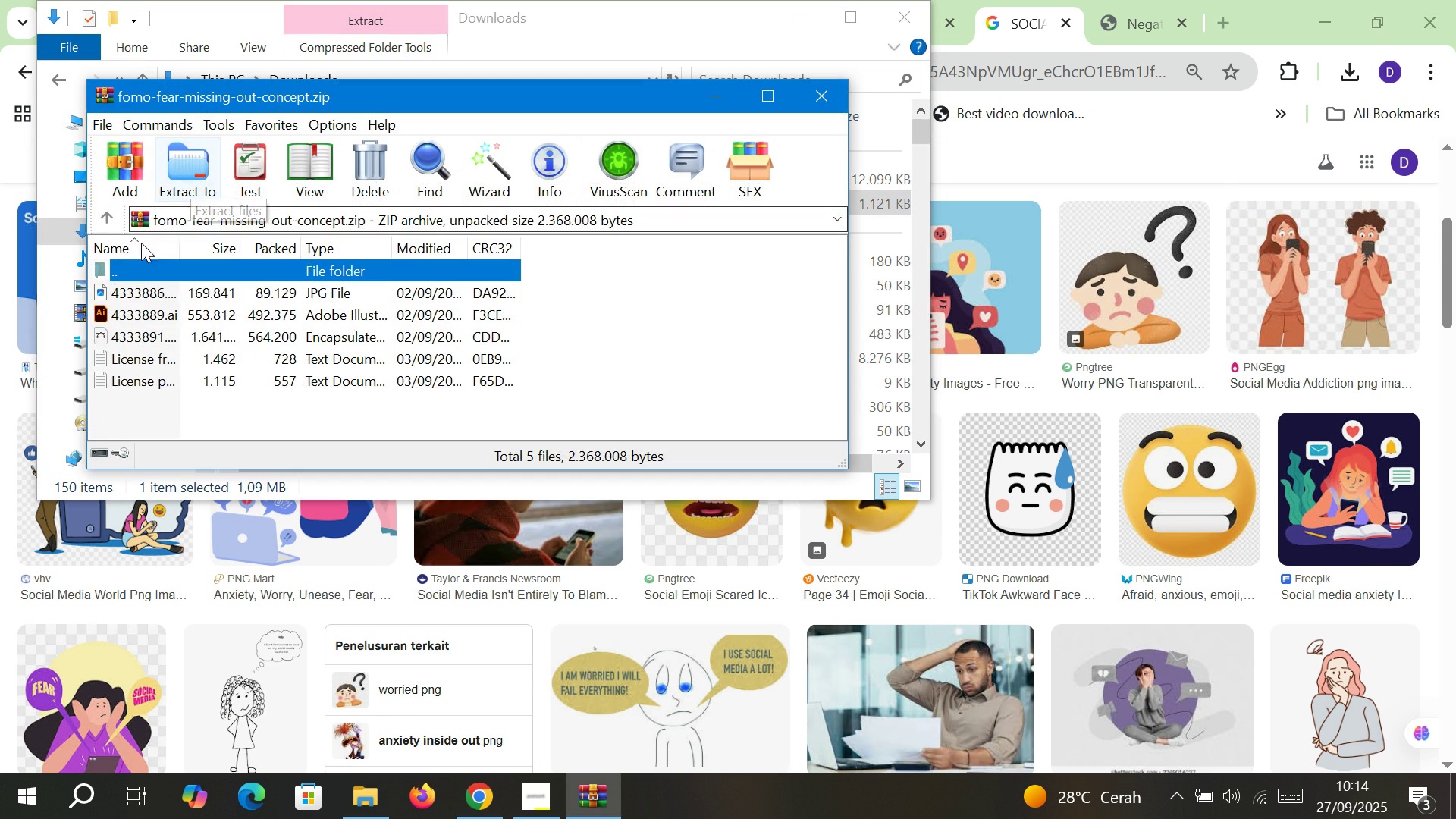 
left_click([146, 290])
 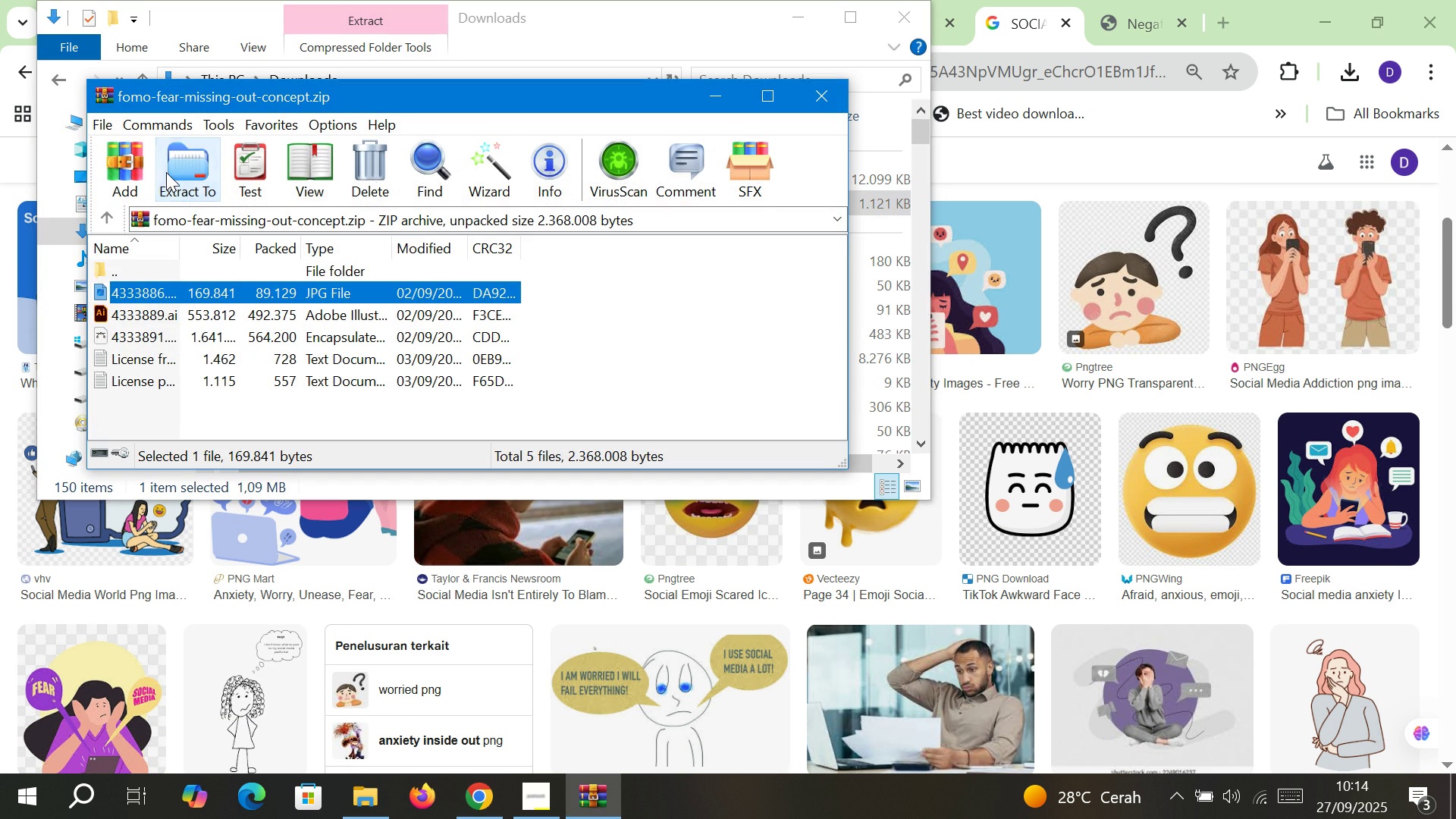 
left_click([166, 172])
 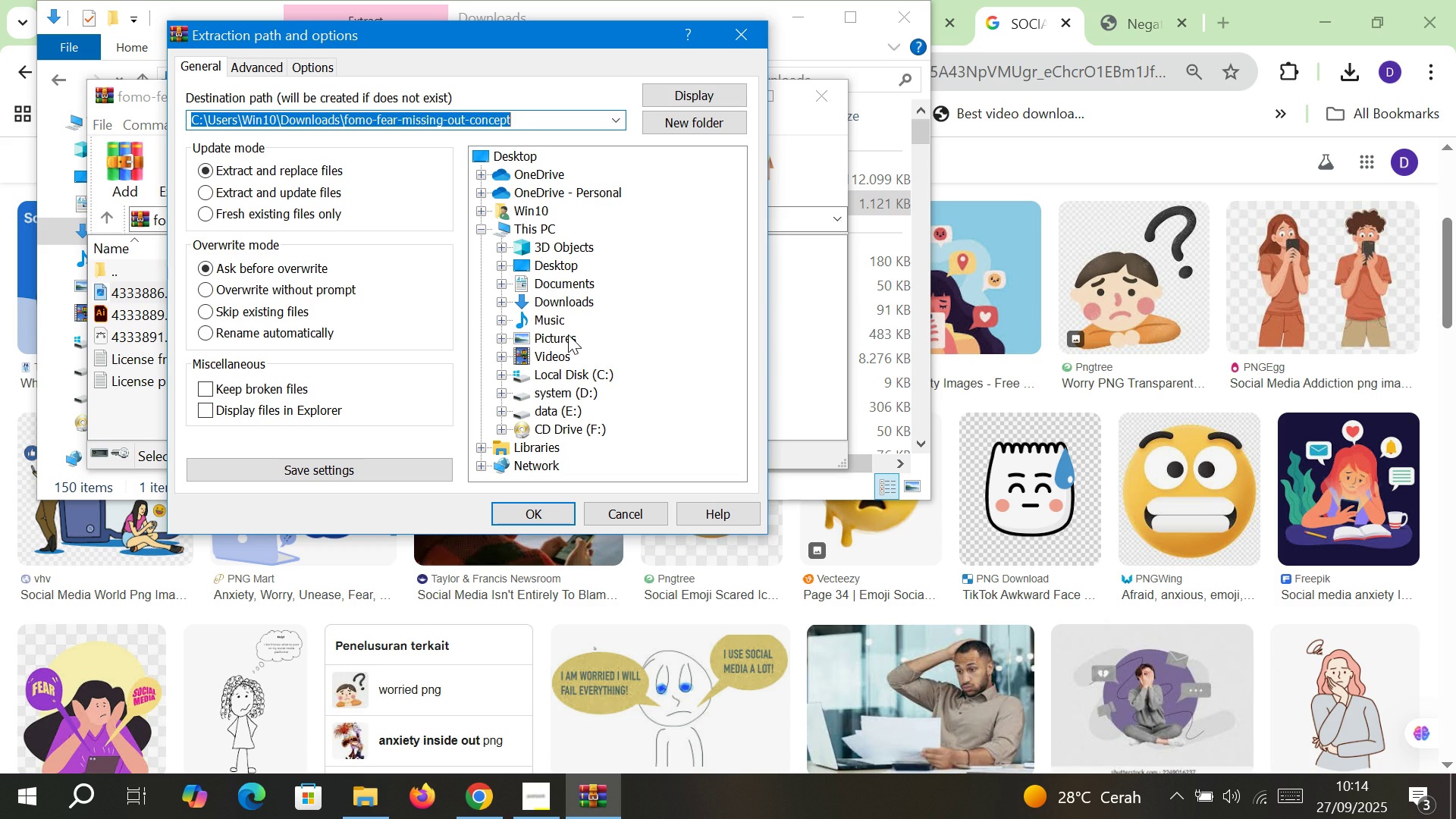 
left_click([568, 338])
 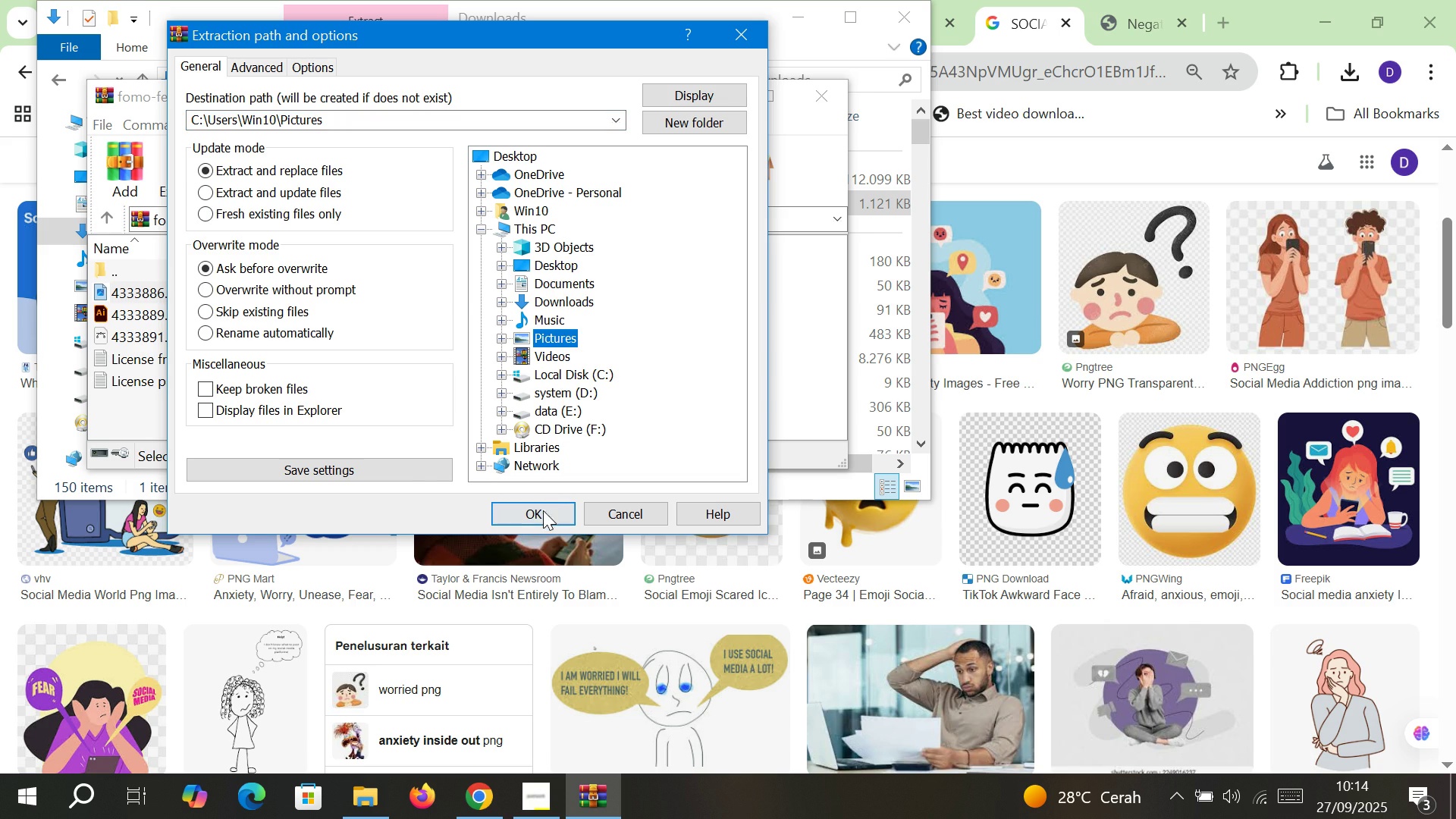 
left_click([543, 510])
 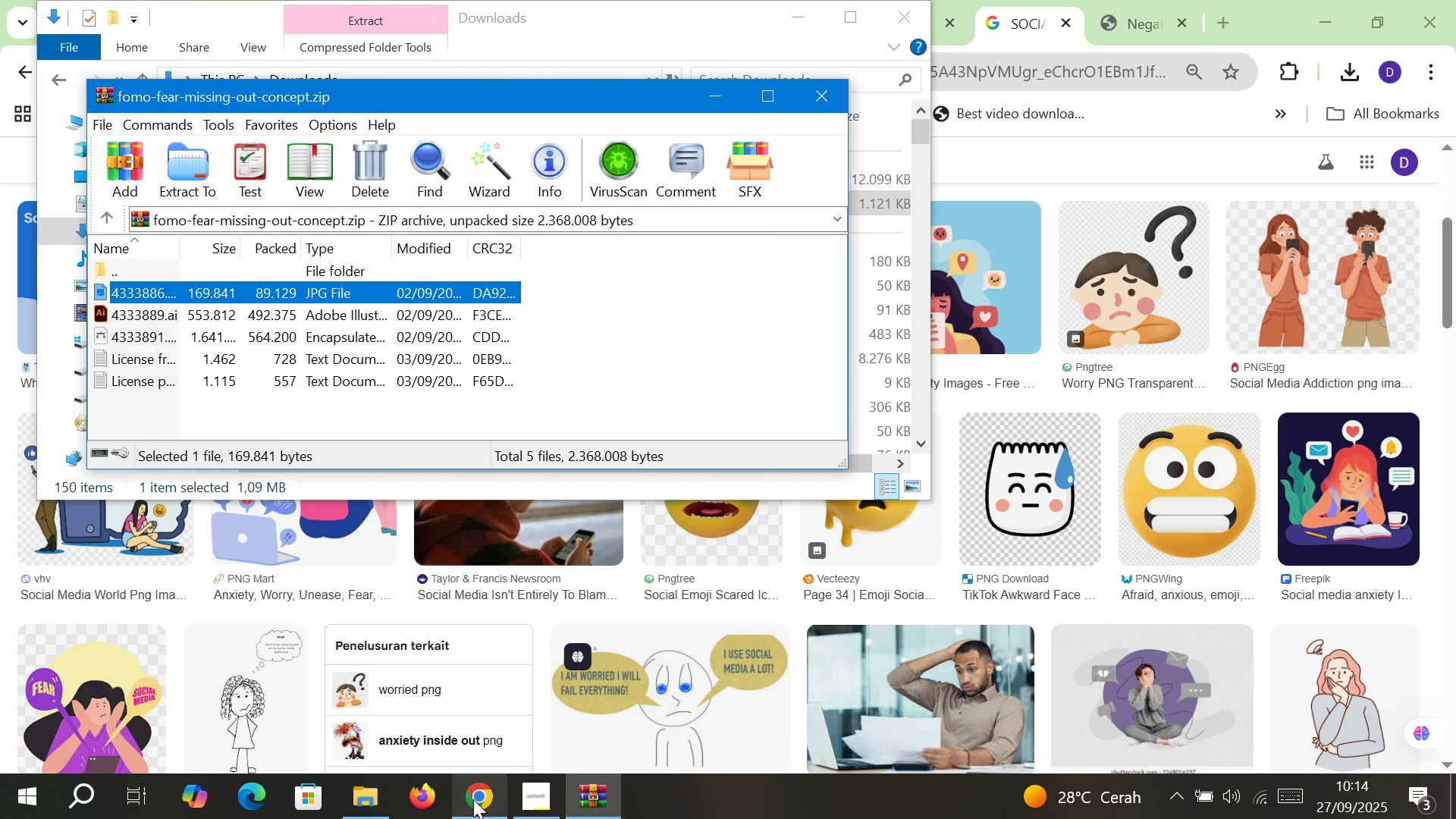 
left_click([378, 801])
 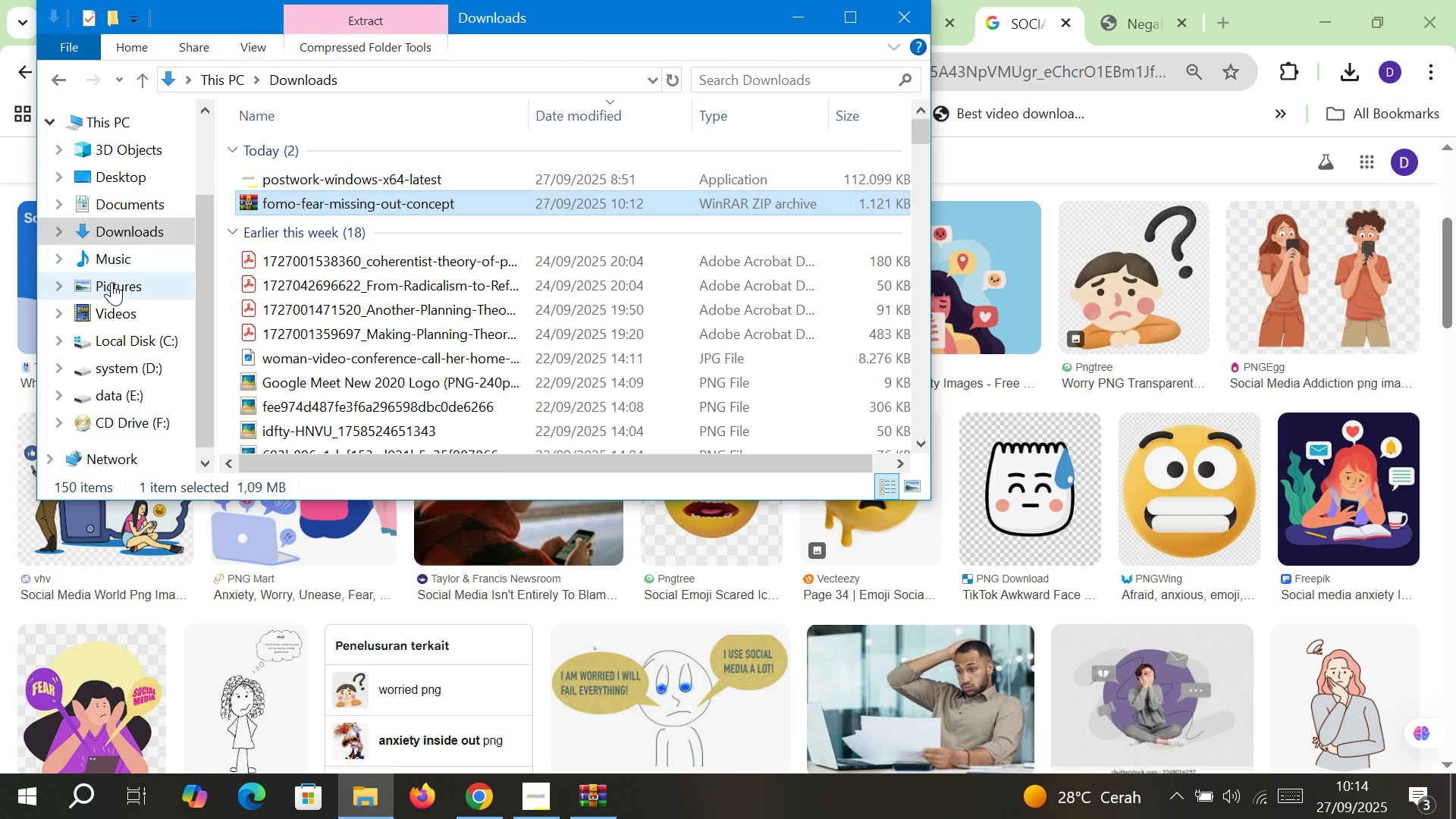 
left_click([115, 284])